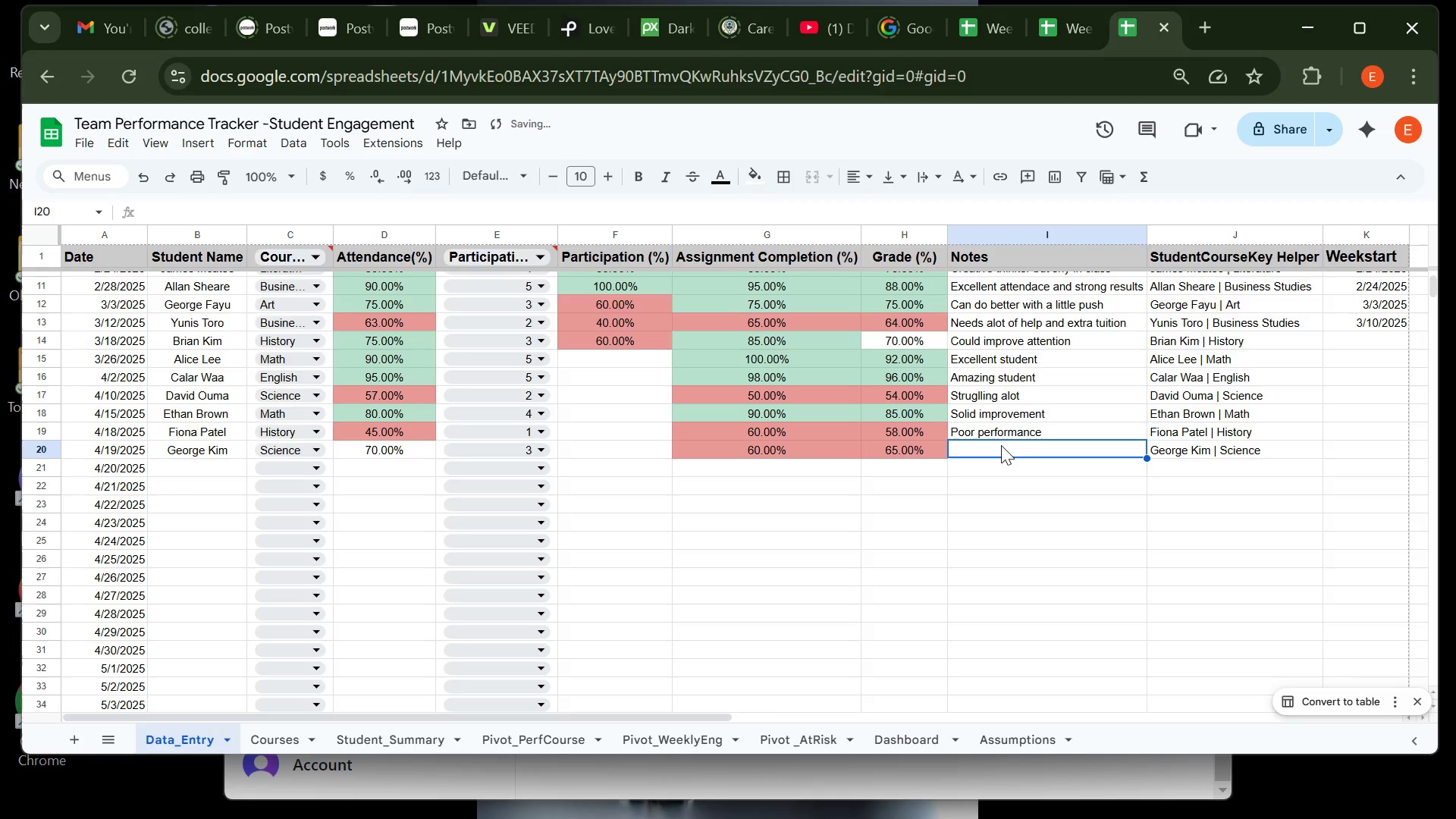 
type(Neede )
key(Backspace)
key(Backspace)
type(s motivation)
 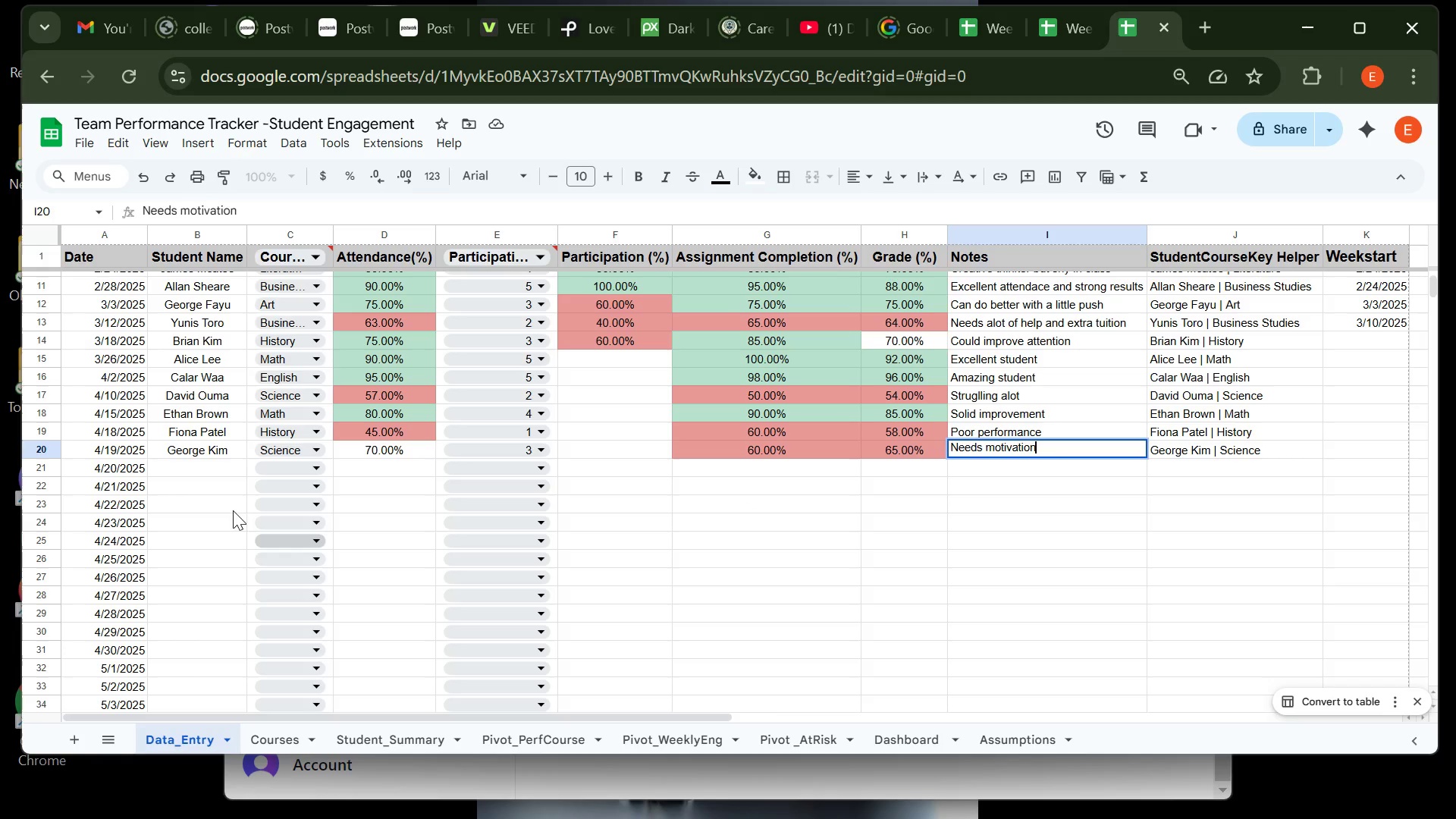 
left_click([199, 467])